 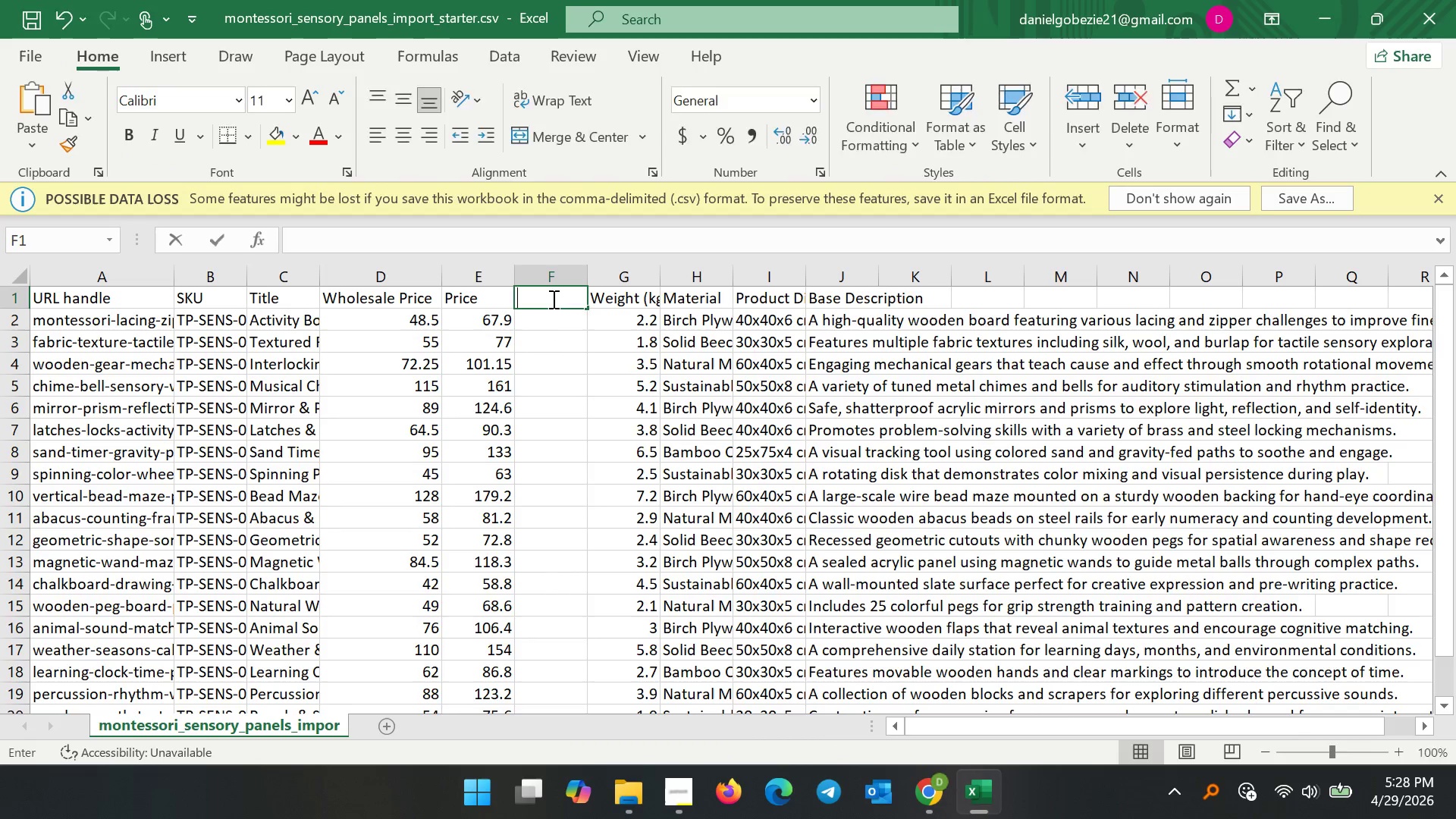 
type(Compare-at price)
 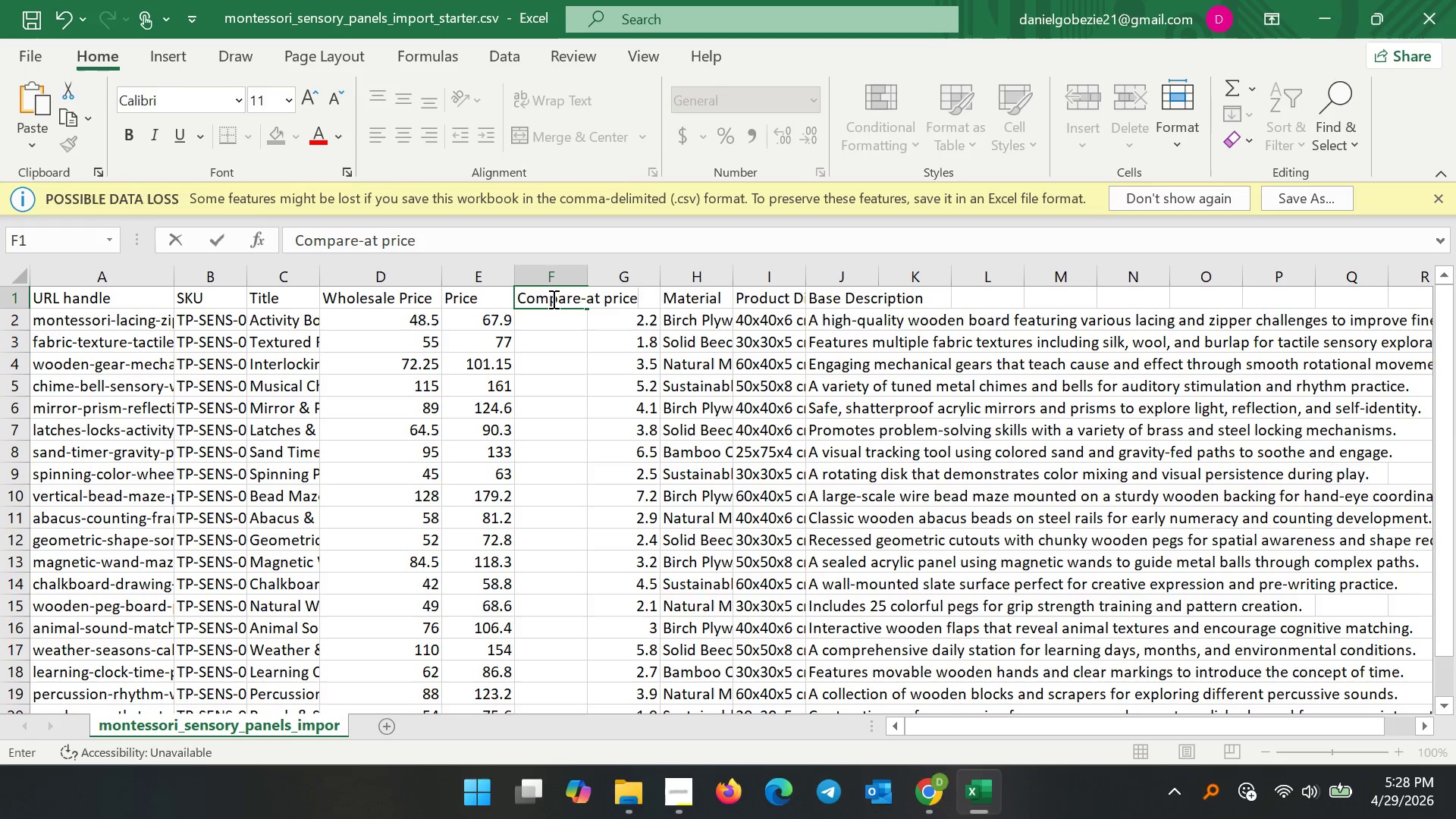 
wait(8.66)
 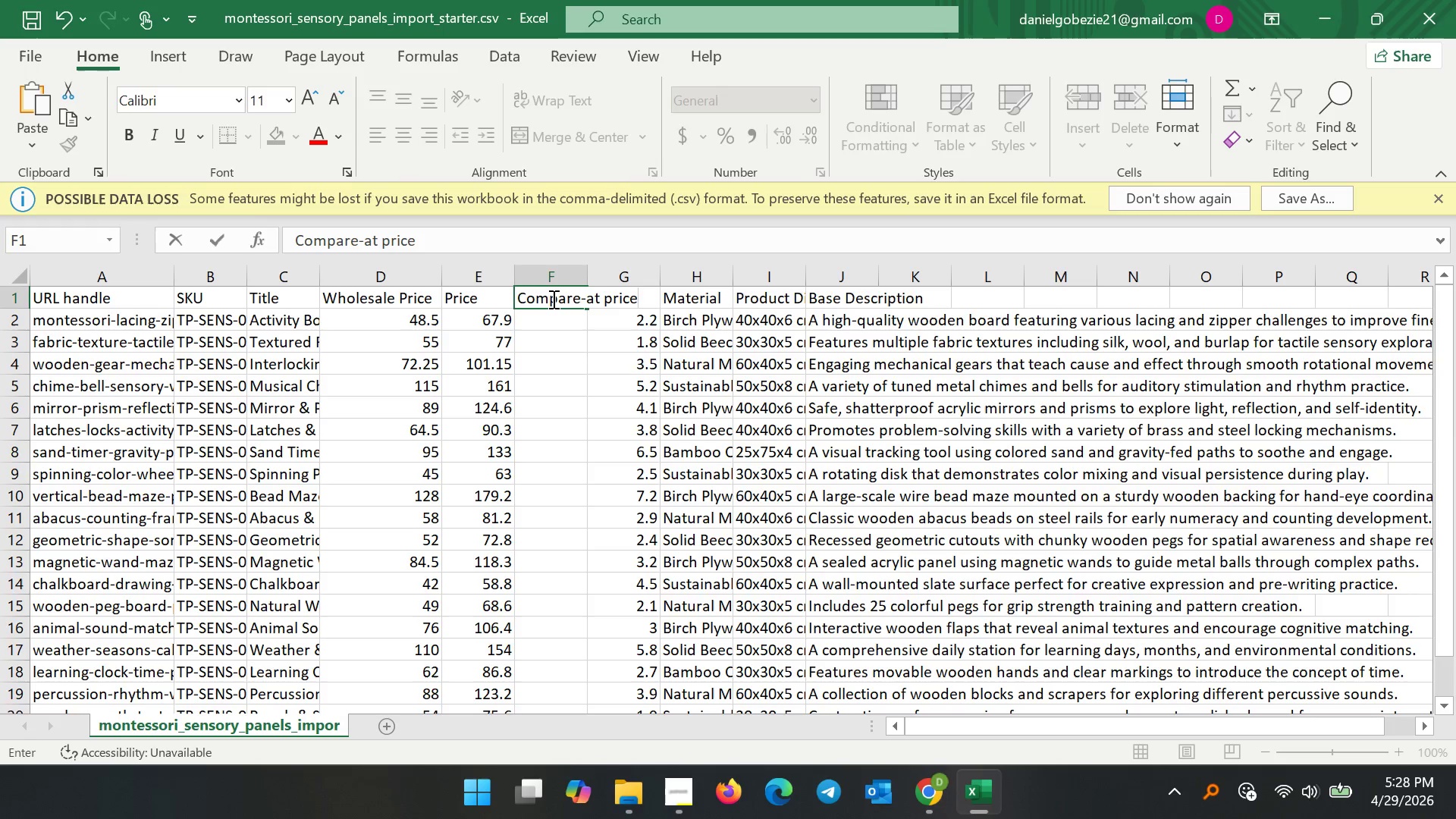 
double_click([563, 318])
 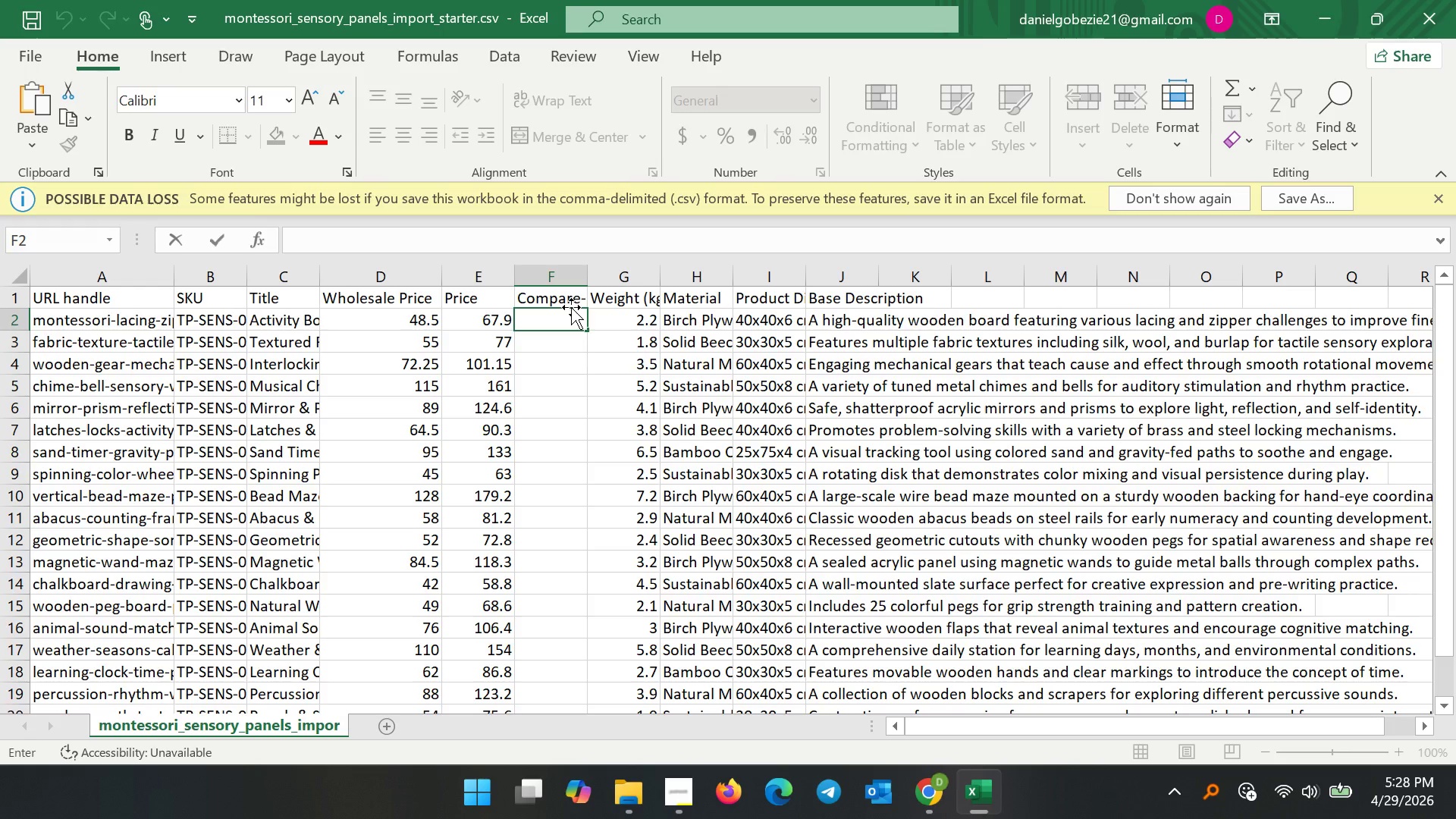 
left_click([571, 307])
 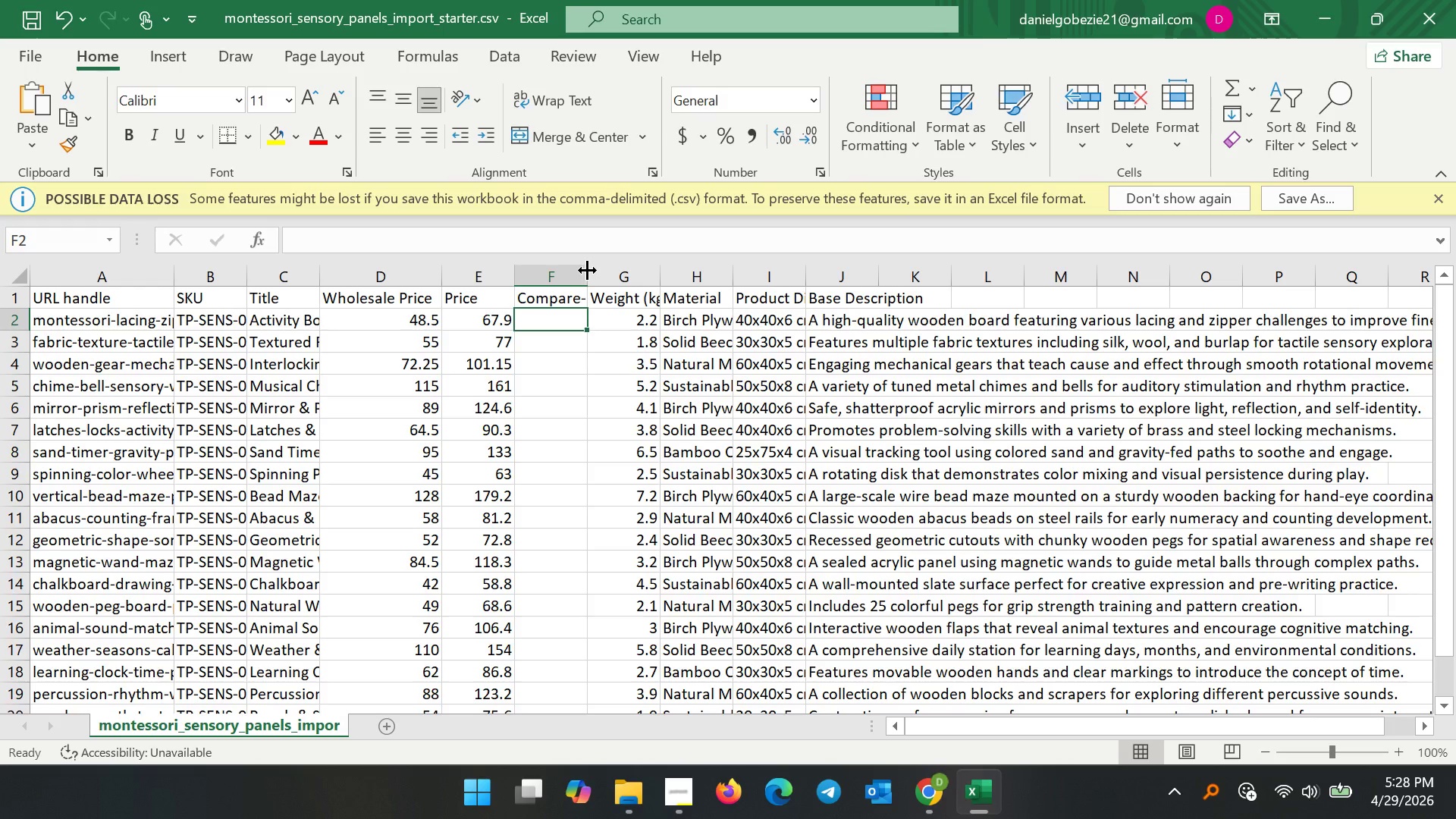 
left_click_drag(start_coordinate=[587, 270], to_coordinate=[639, 284])
 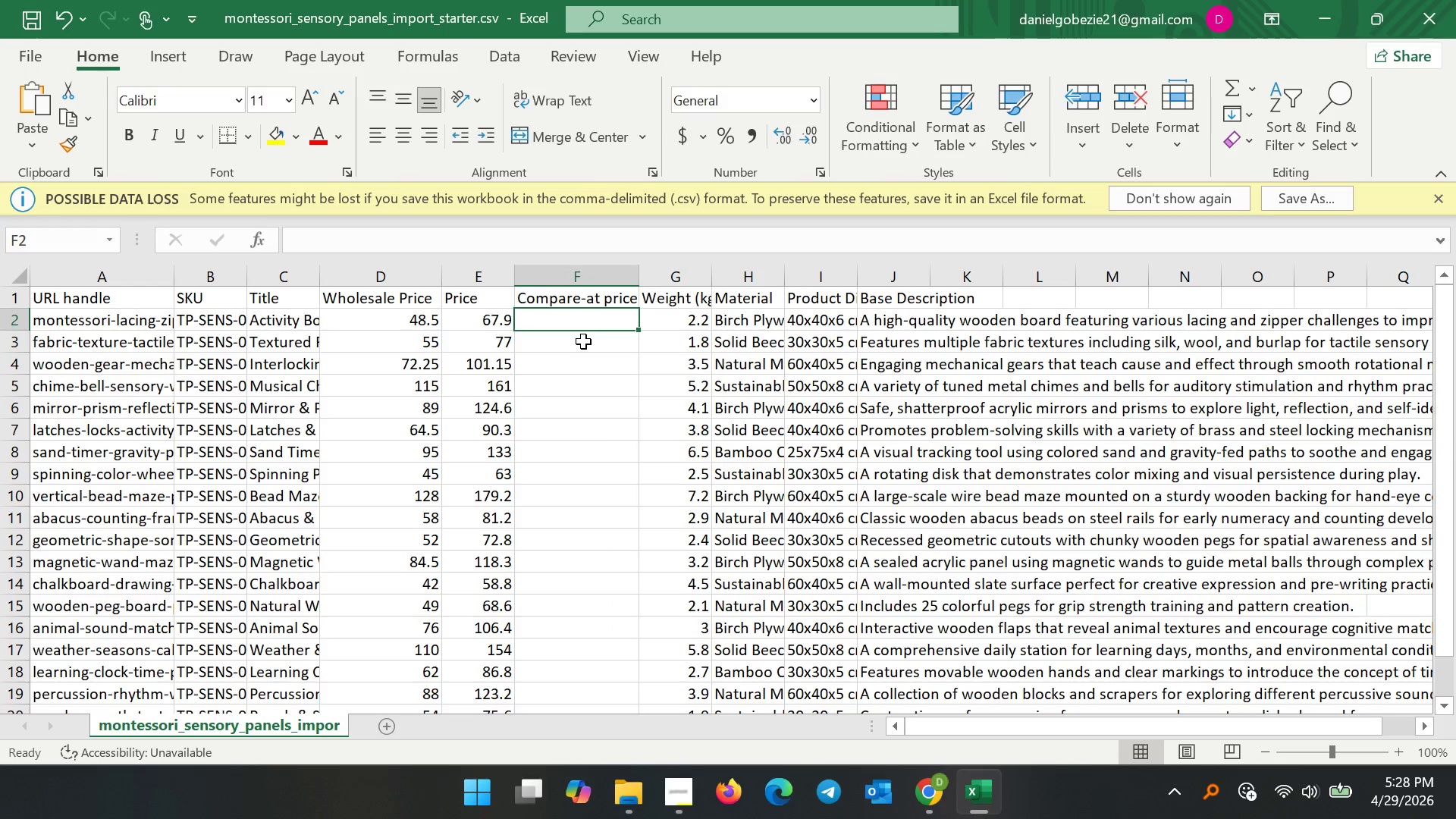 
left_click([583, 341])
 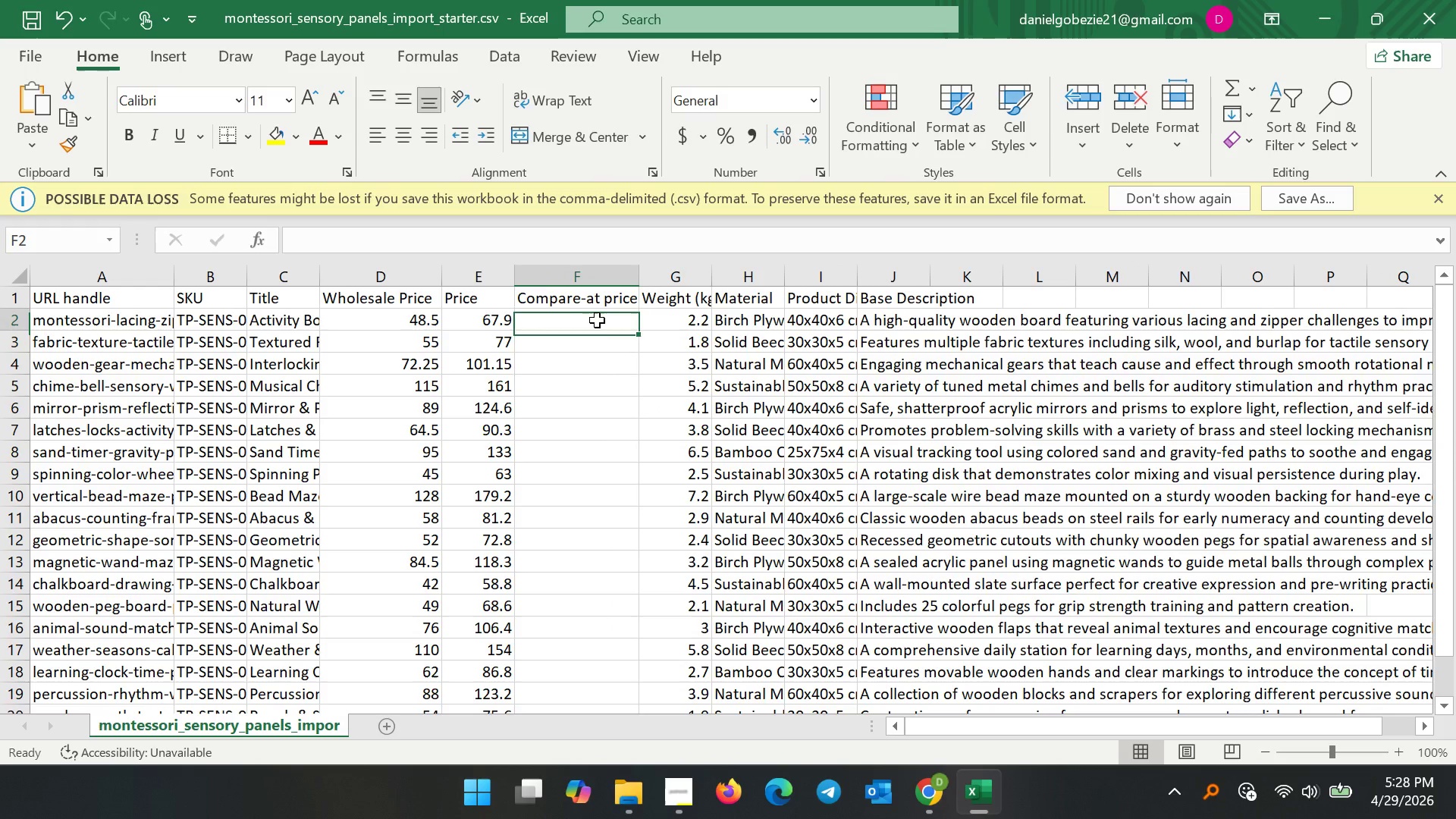 
double_click([597, 320])
 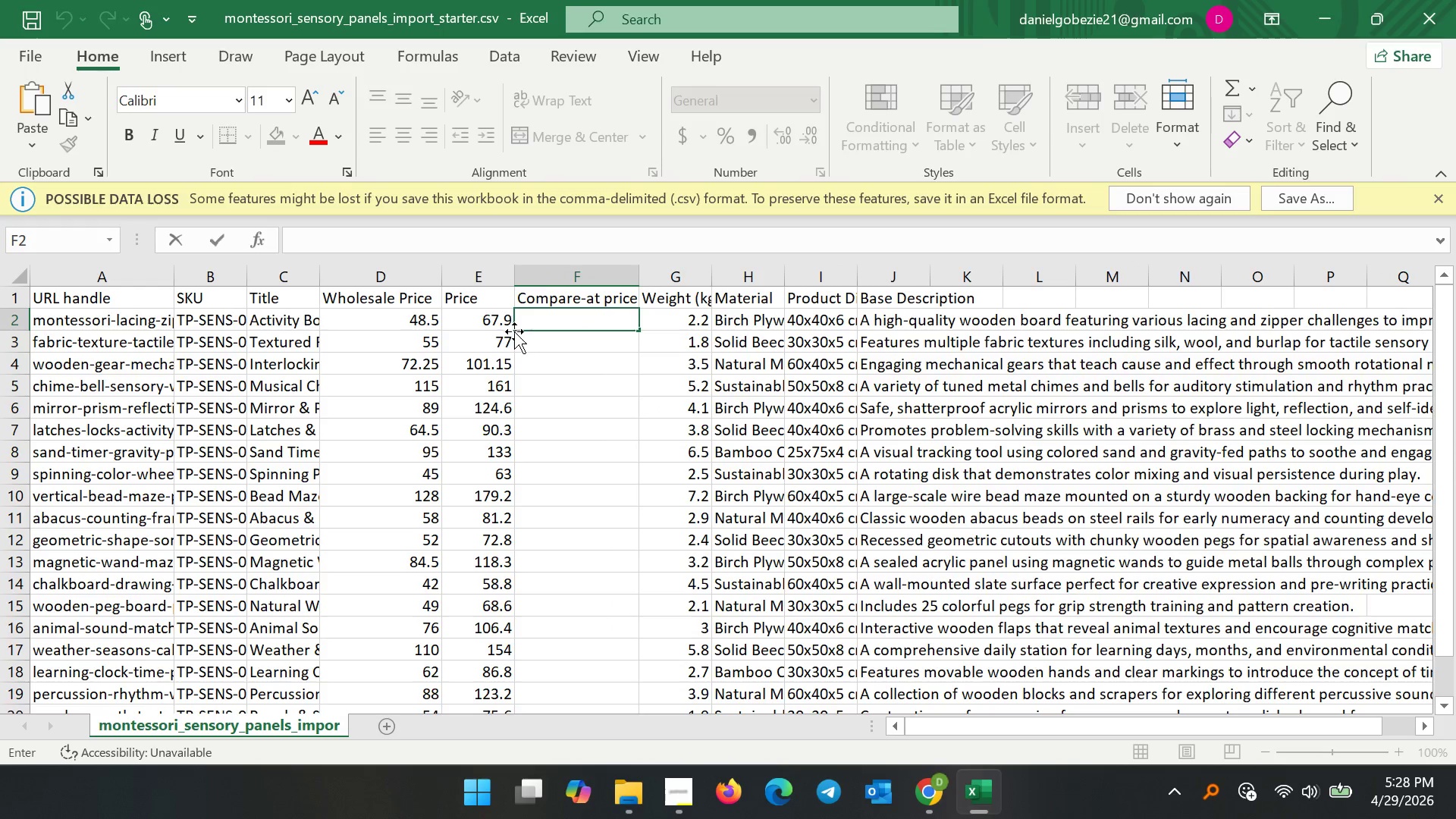 
left_click([558, 355])
 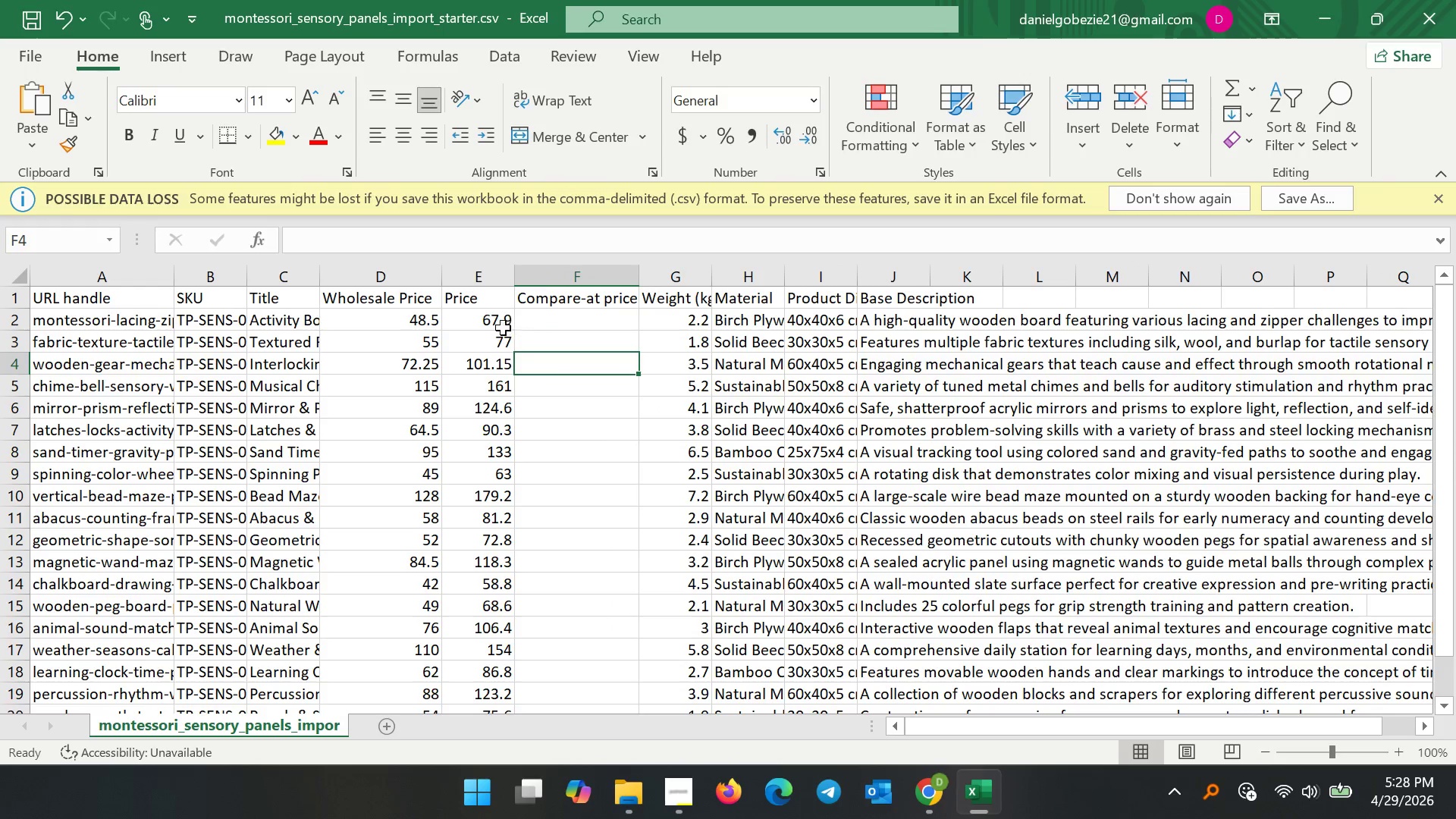 
left_click([500, 328])
 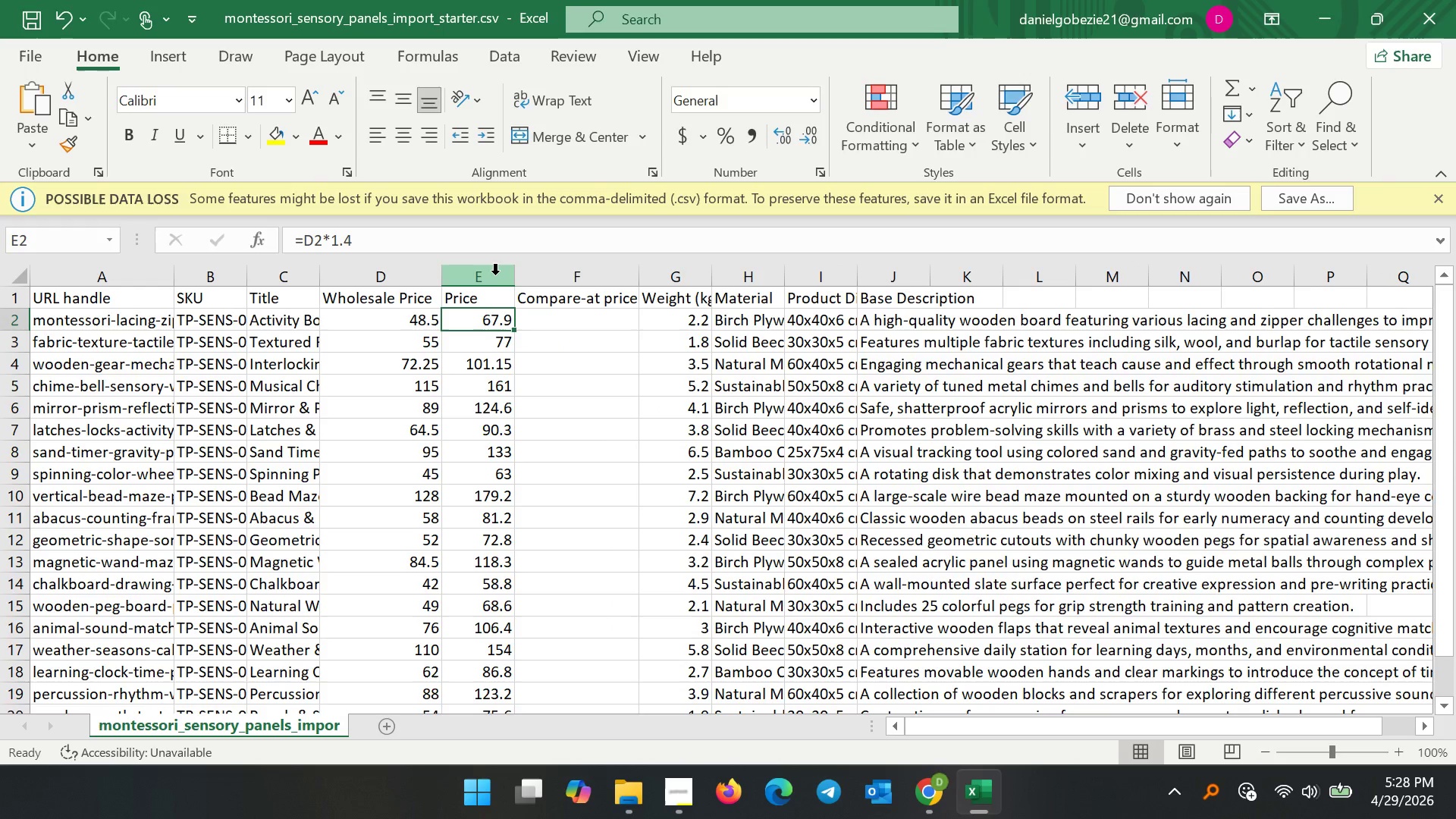 
left_click([495, 275])
 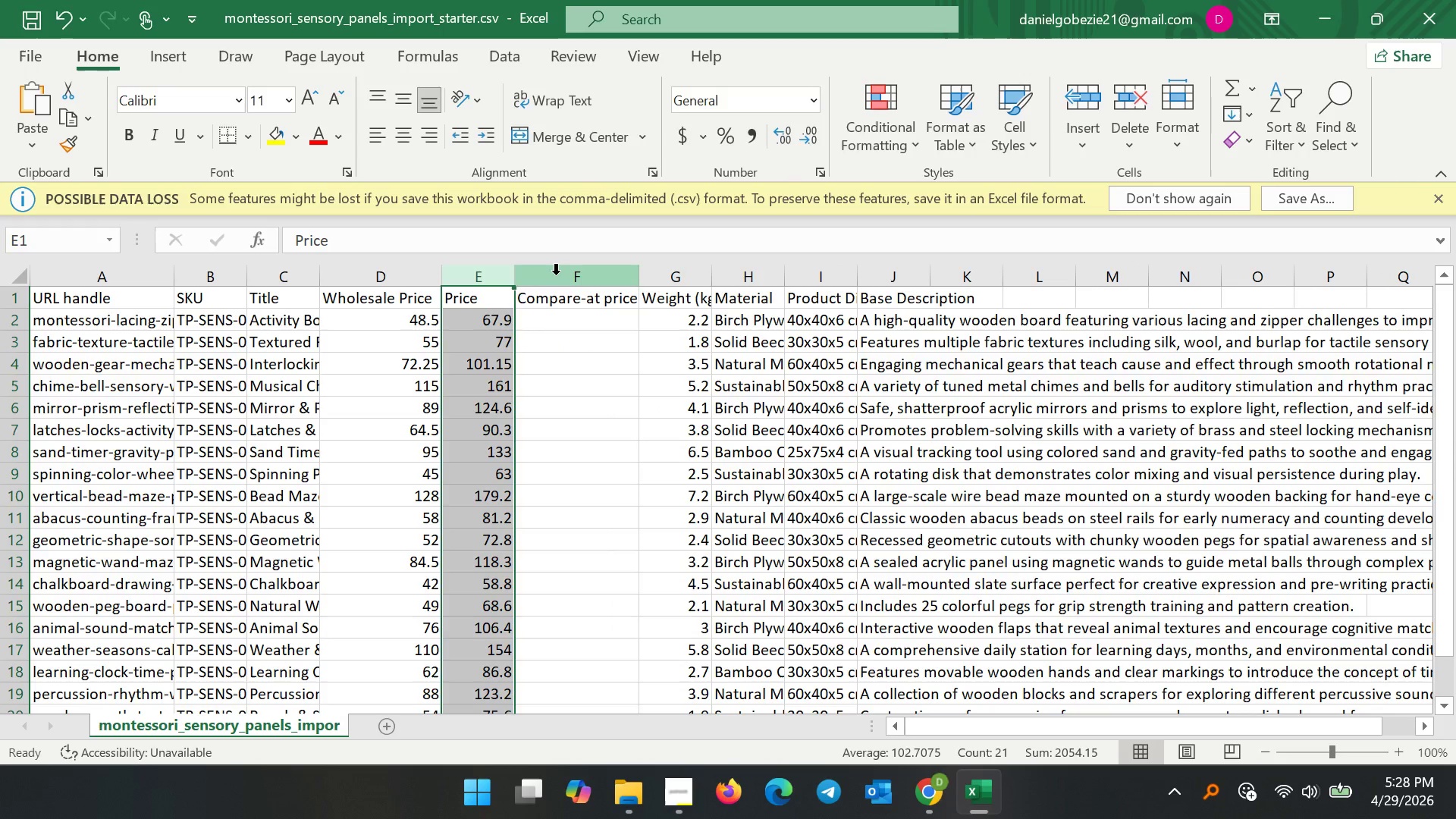 
left_click([570, 275])
 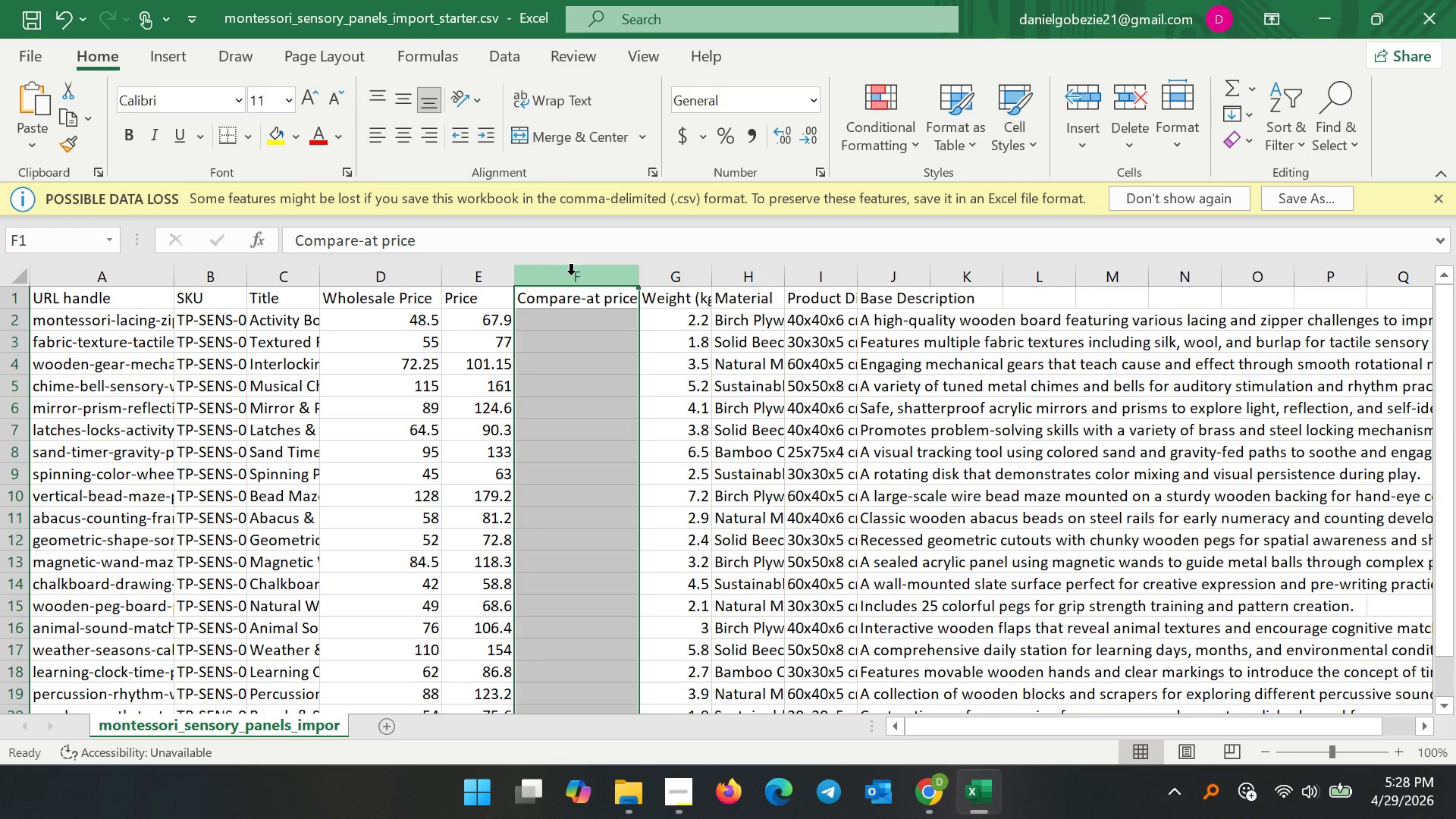 
right_click([571, 275])
 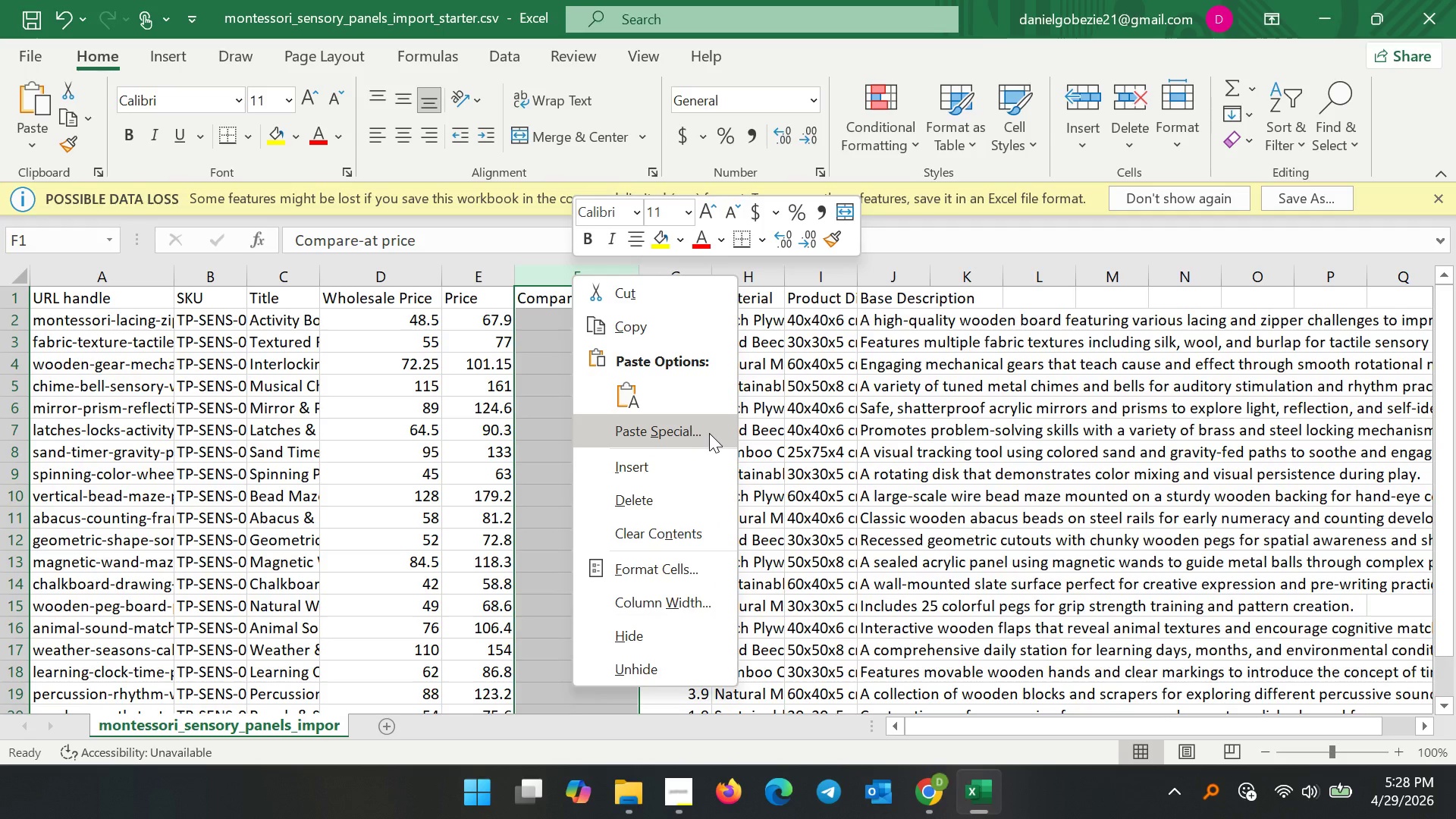 
left_click([668, 470])
 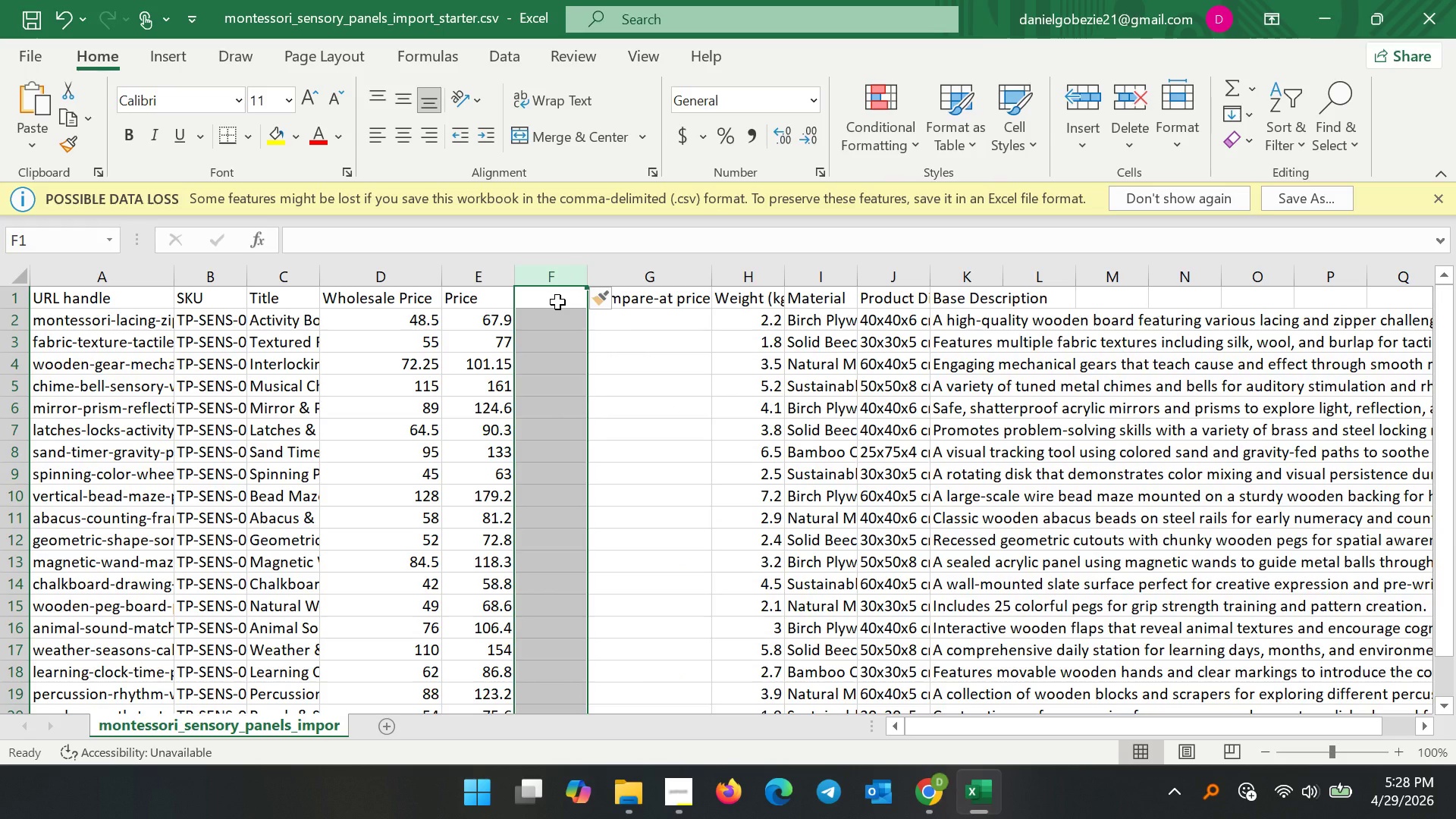 
double_click([557, 302])
 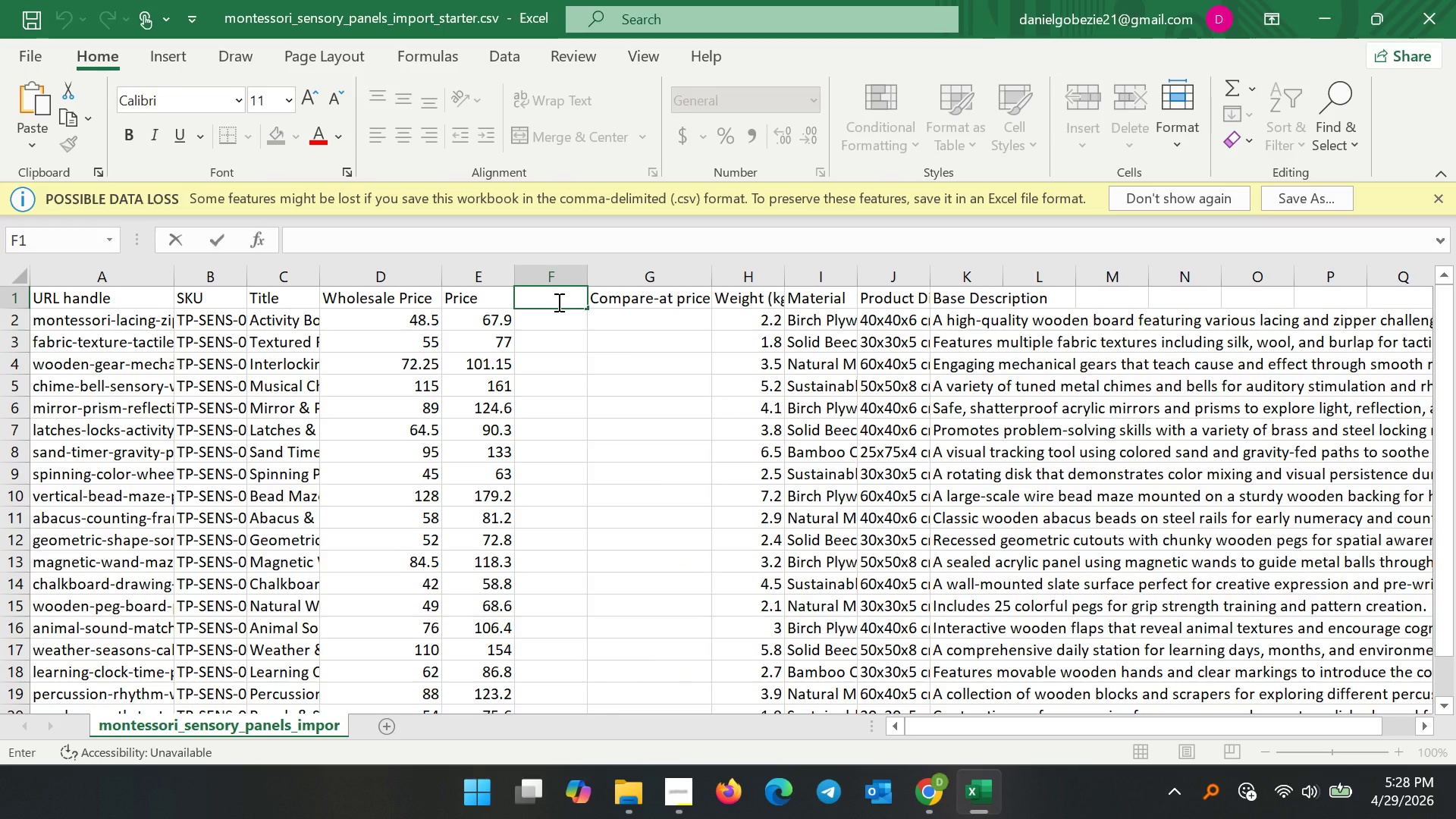 
hold_key(key=ShiftRight, duration=0.41)